 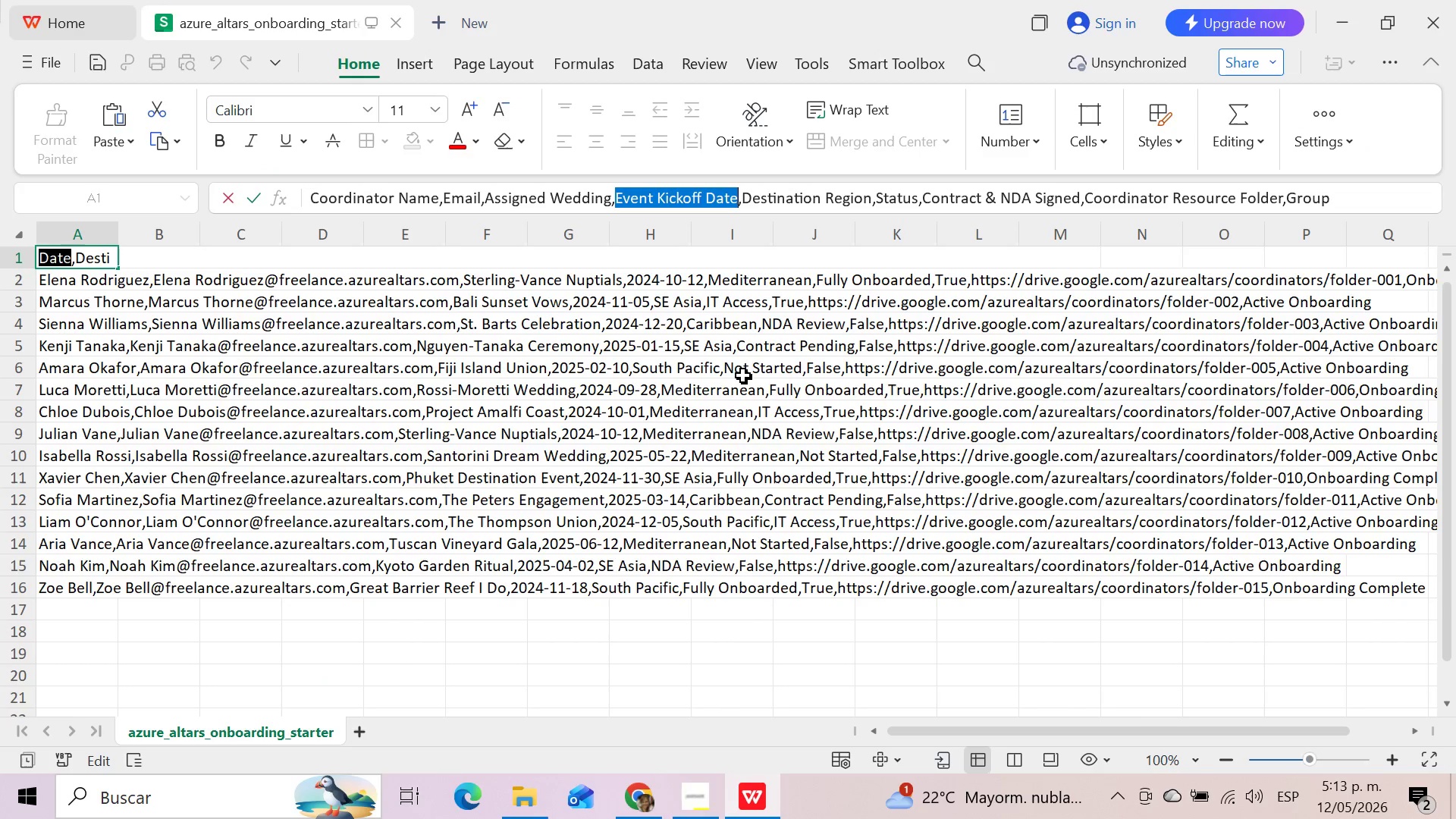 
left_click_drag(start_coordinate=[744, 195], to_coordinate=[871, 202])
 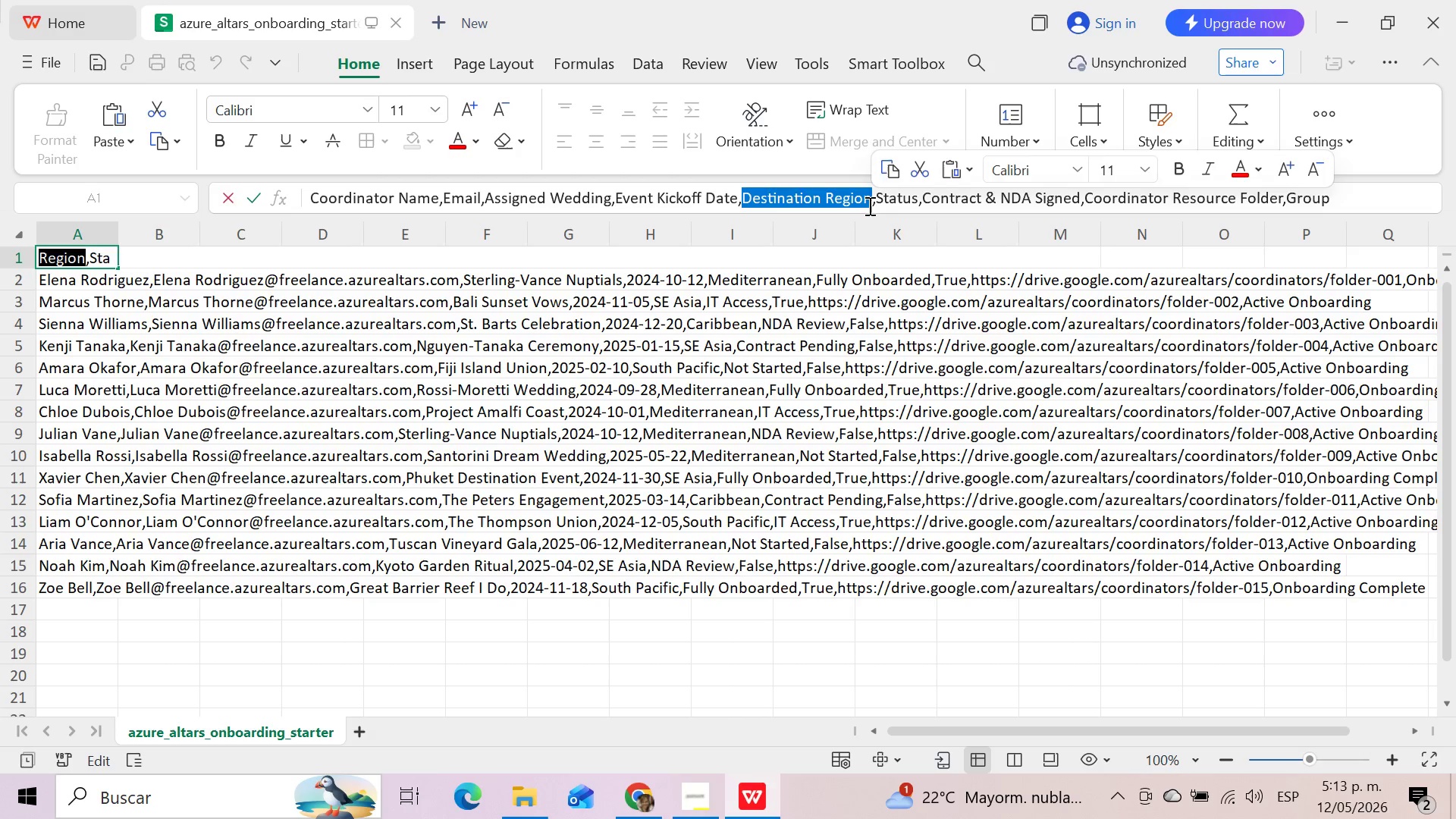 
key(Control+C)
 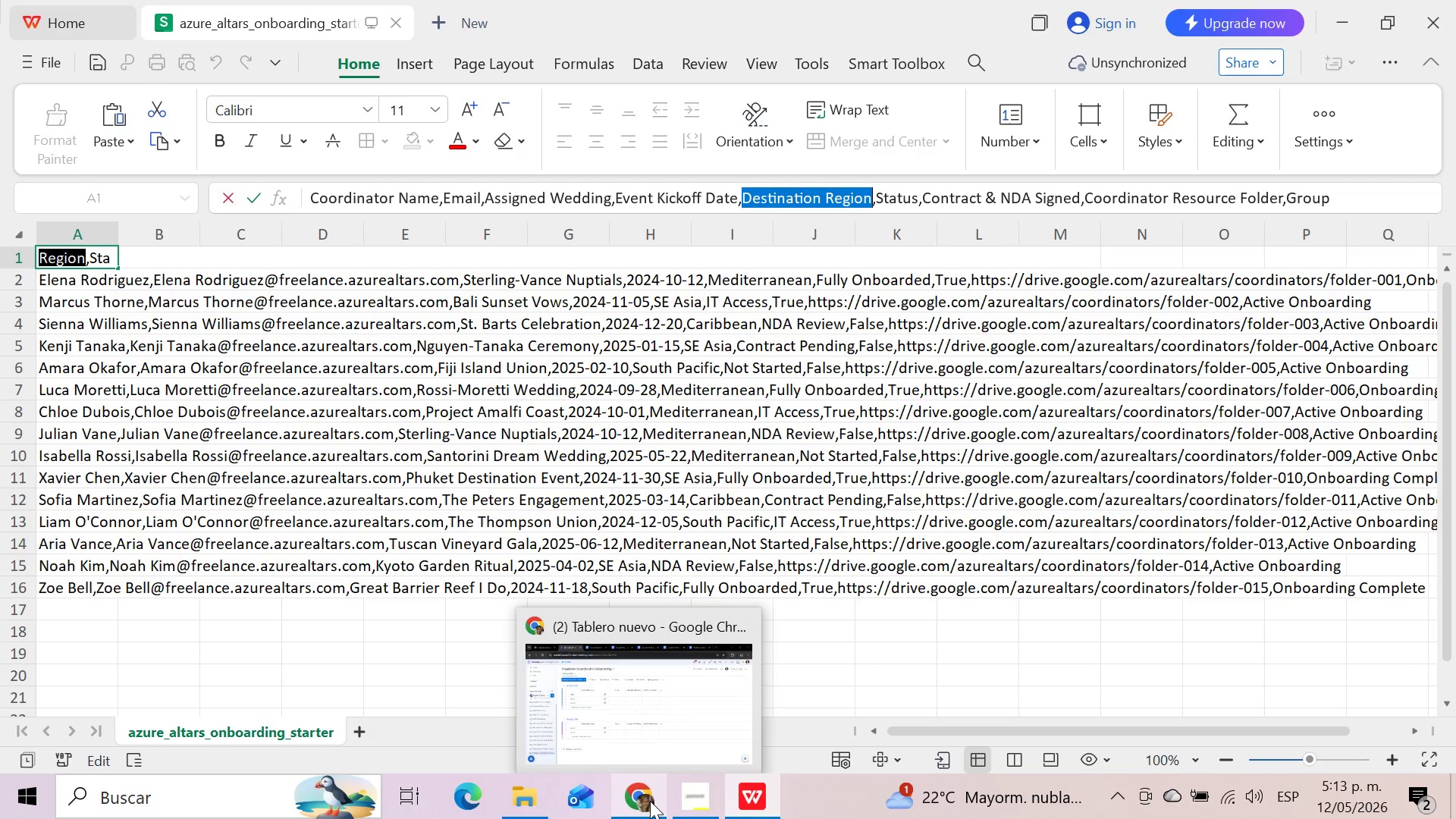 
left_click([650, 801])
 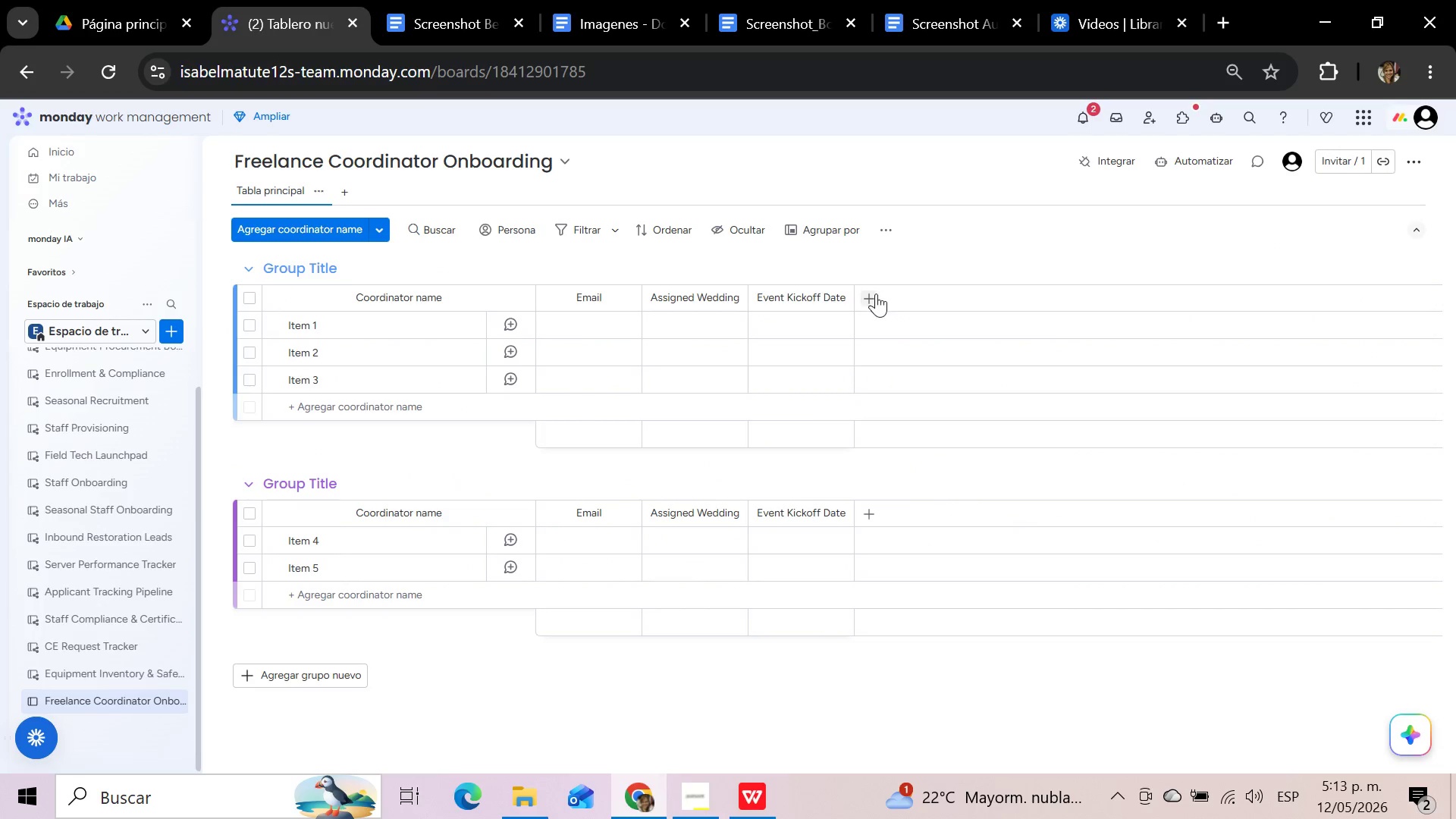 
left_click([861, 297])
 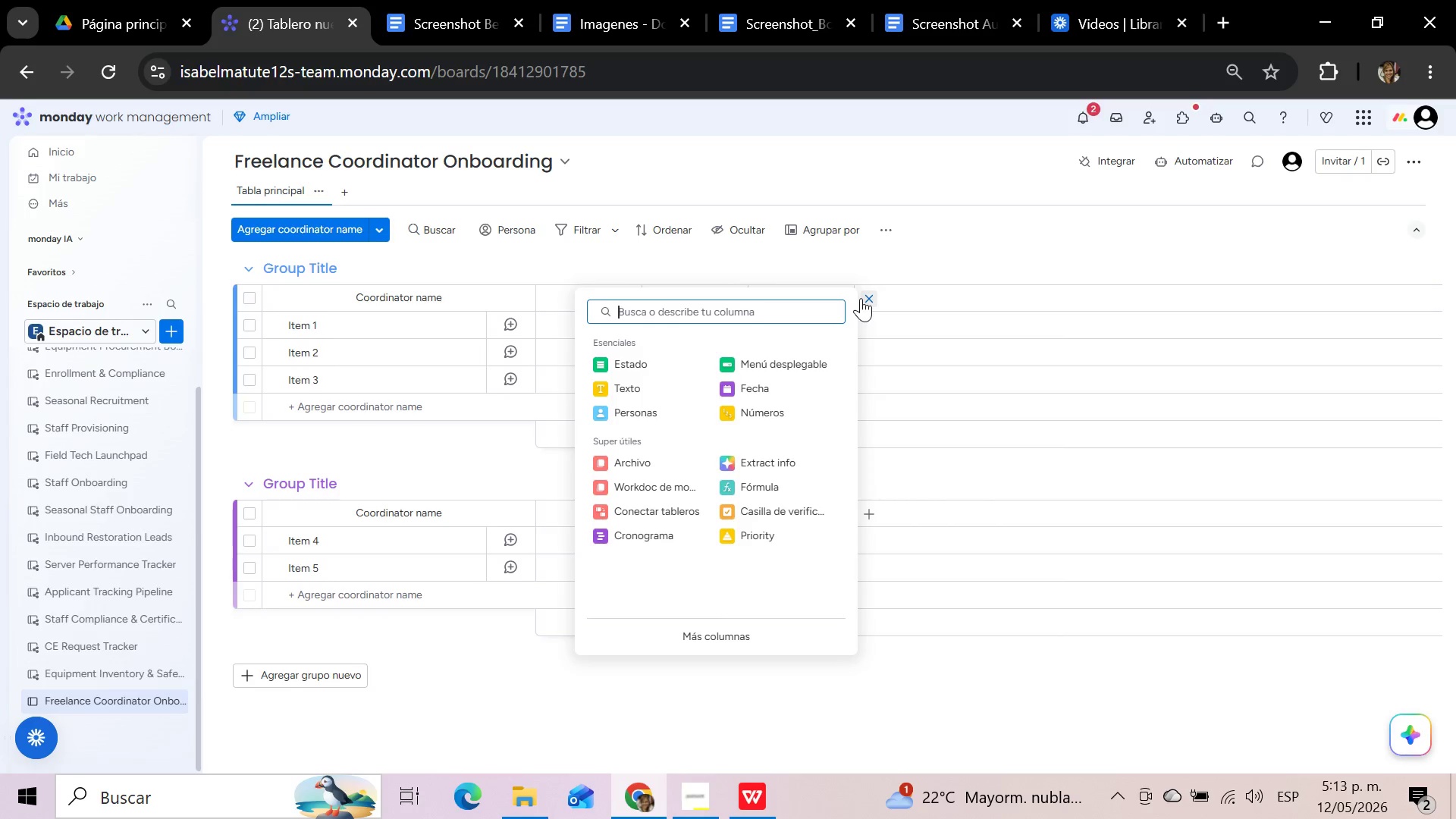 
wait(9.22)
 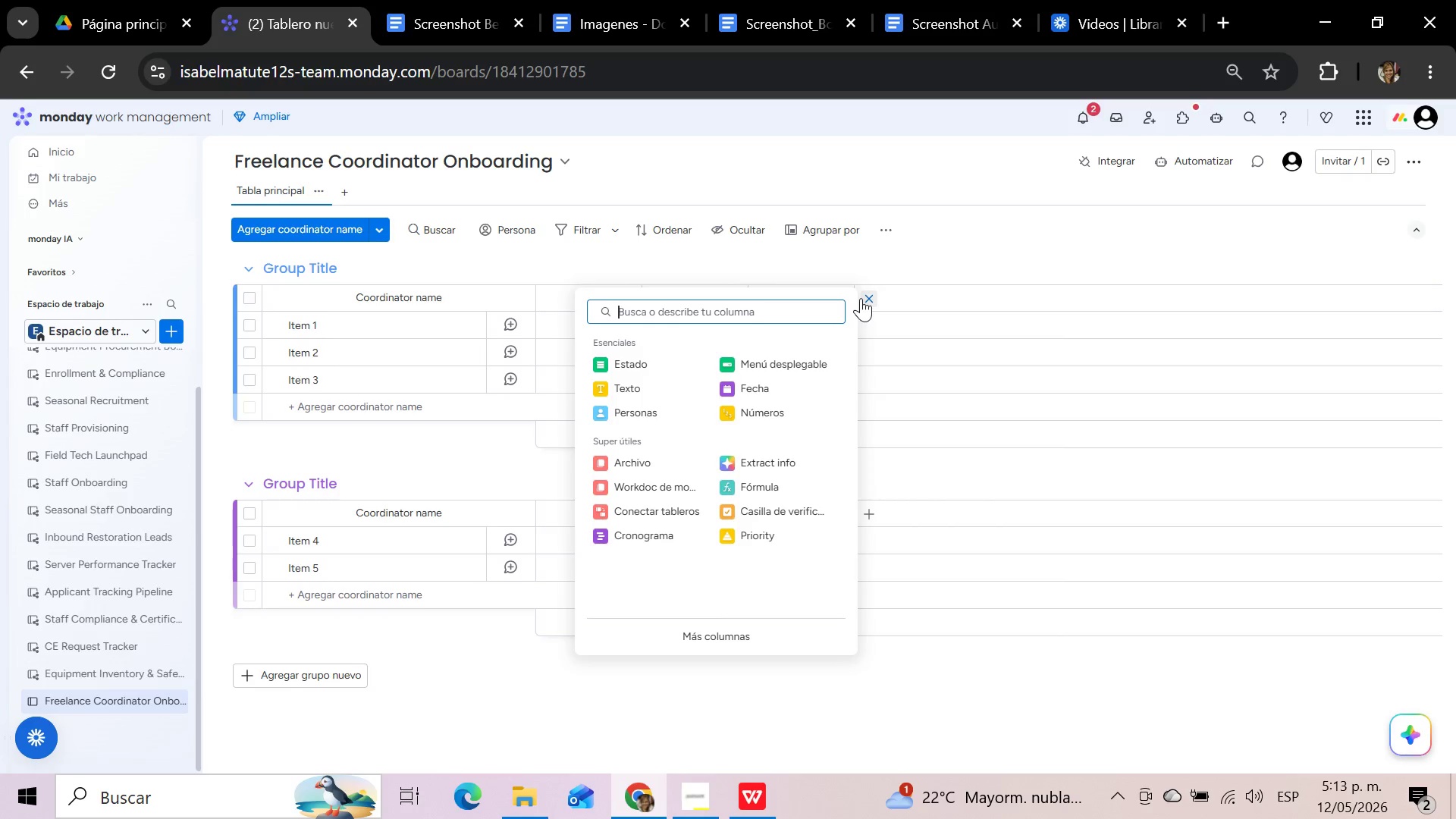 
left_click([802, 372])
 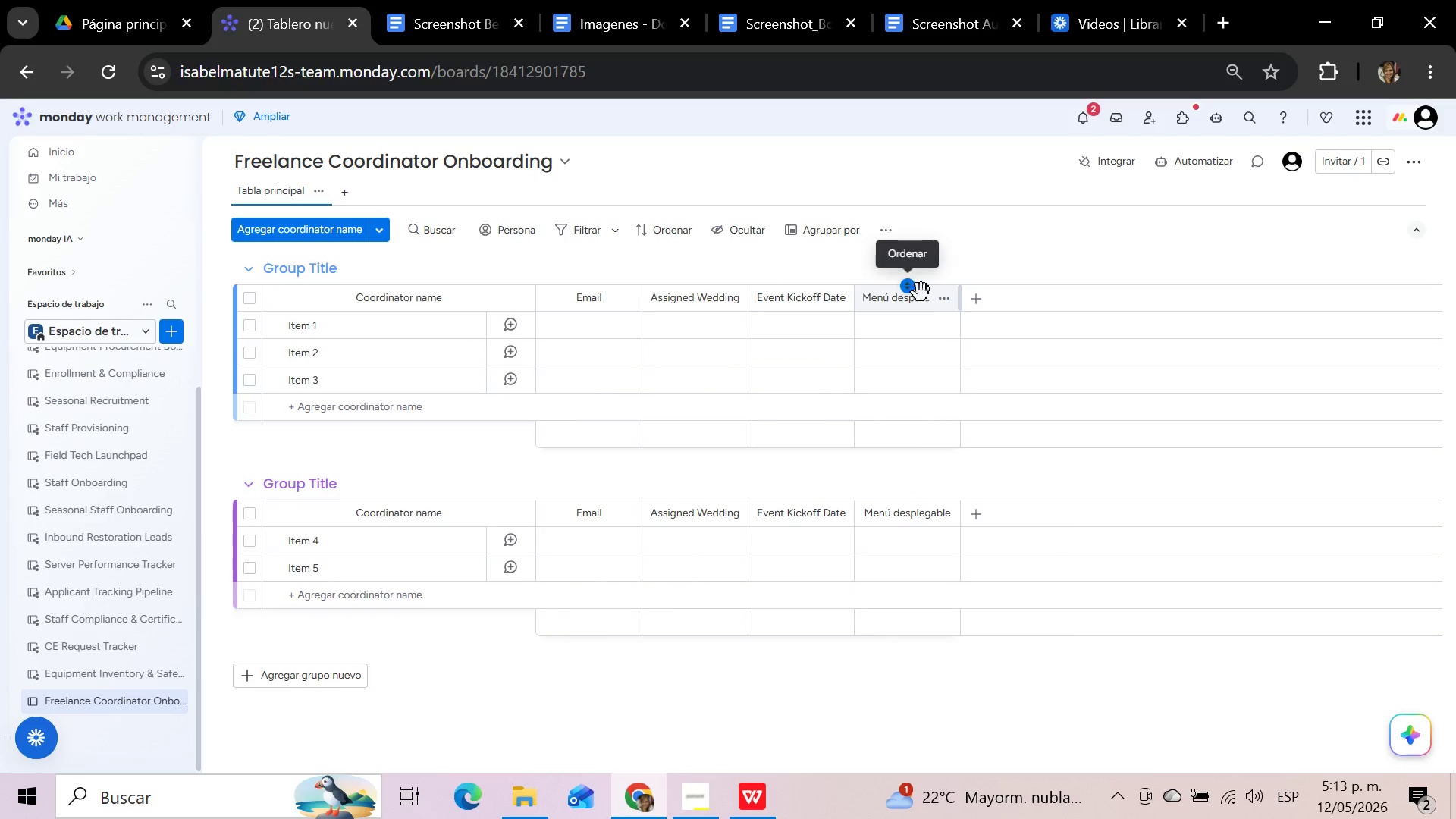 
left_click([882, 300])
 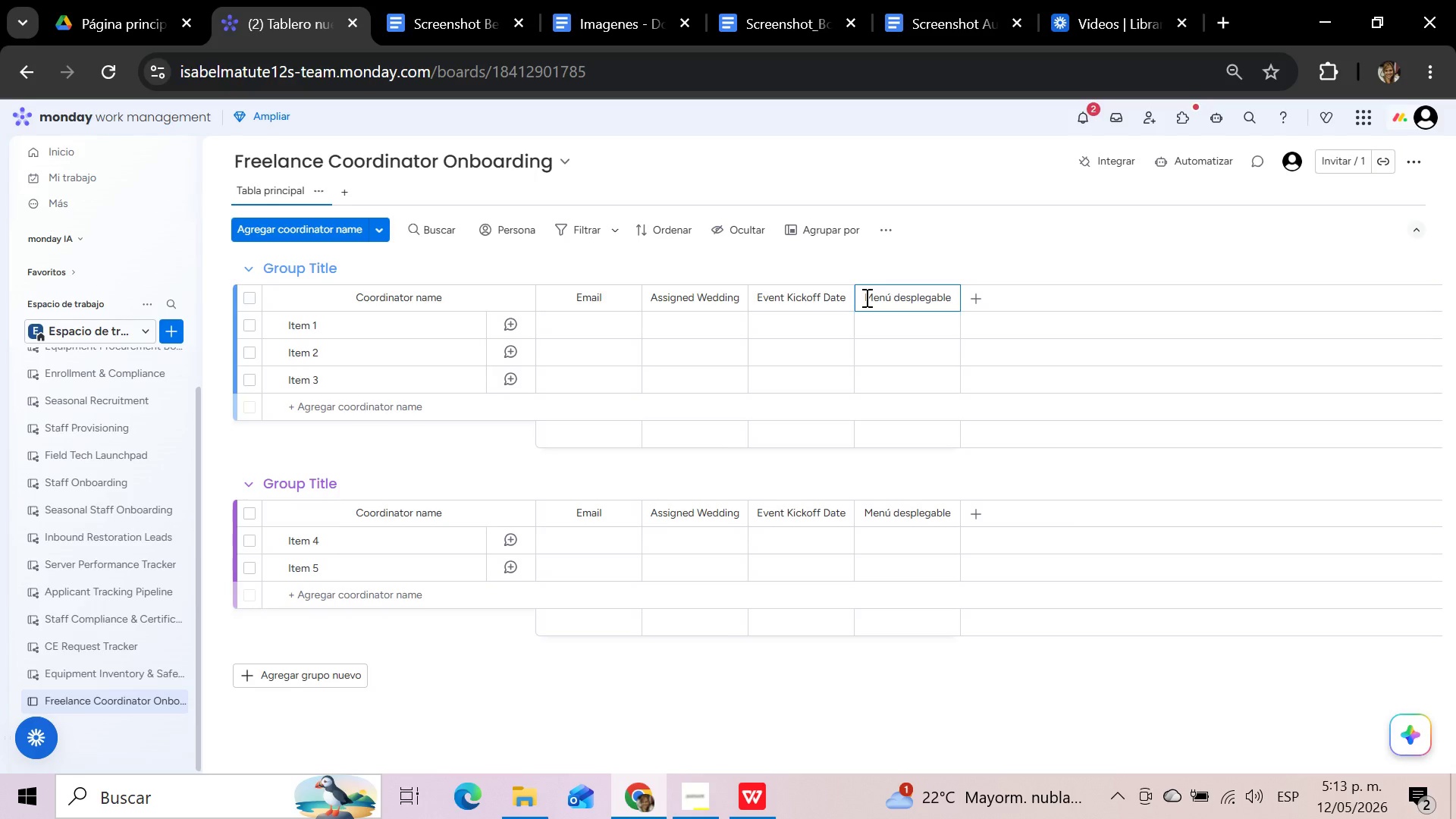 
left_click_drag(start_coordinate=[865, 297], to_coordinate=[958, 300])
 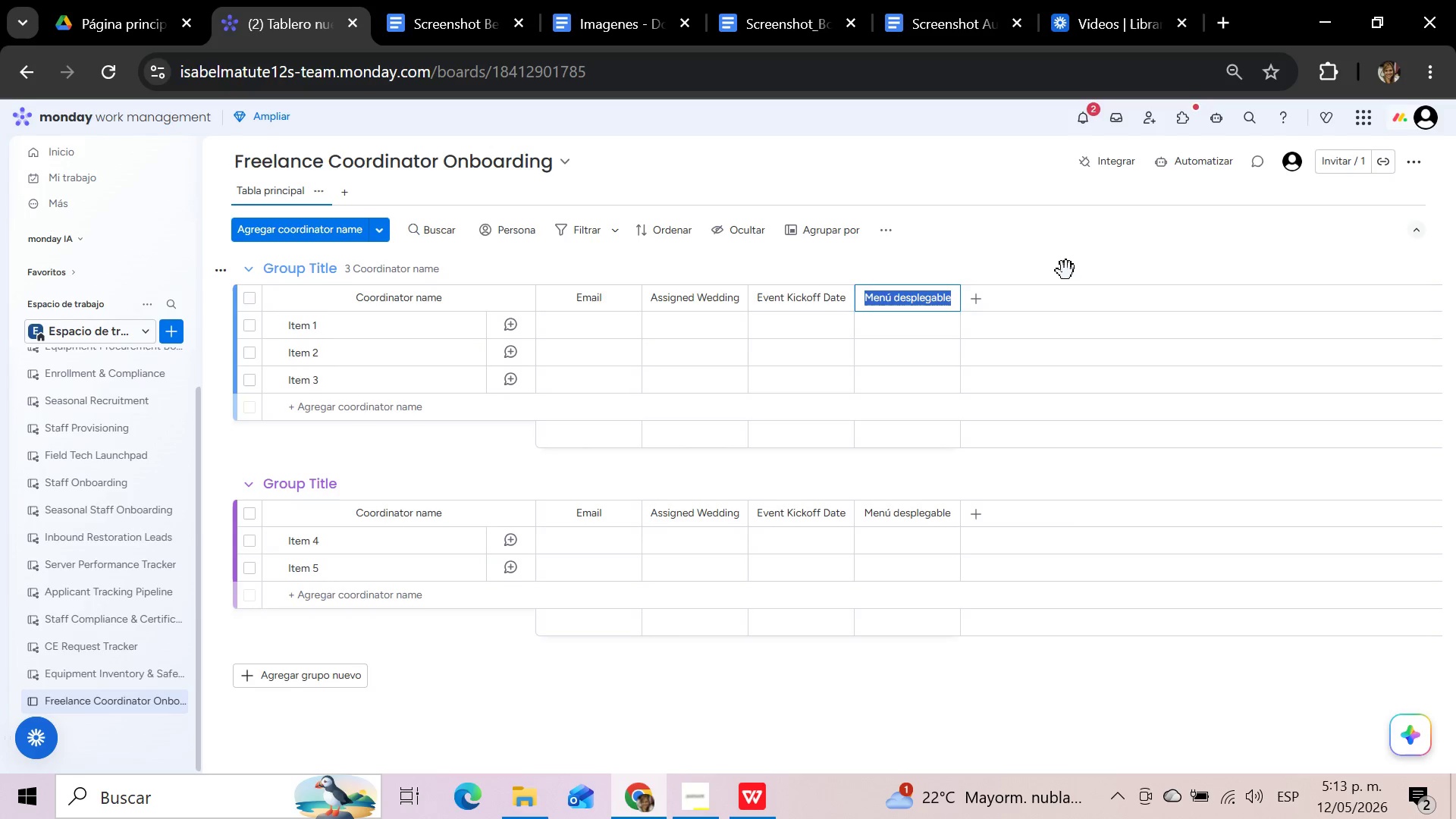 
key(Control+V)
 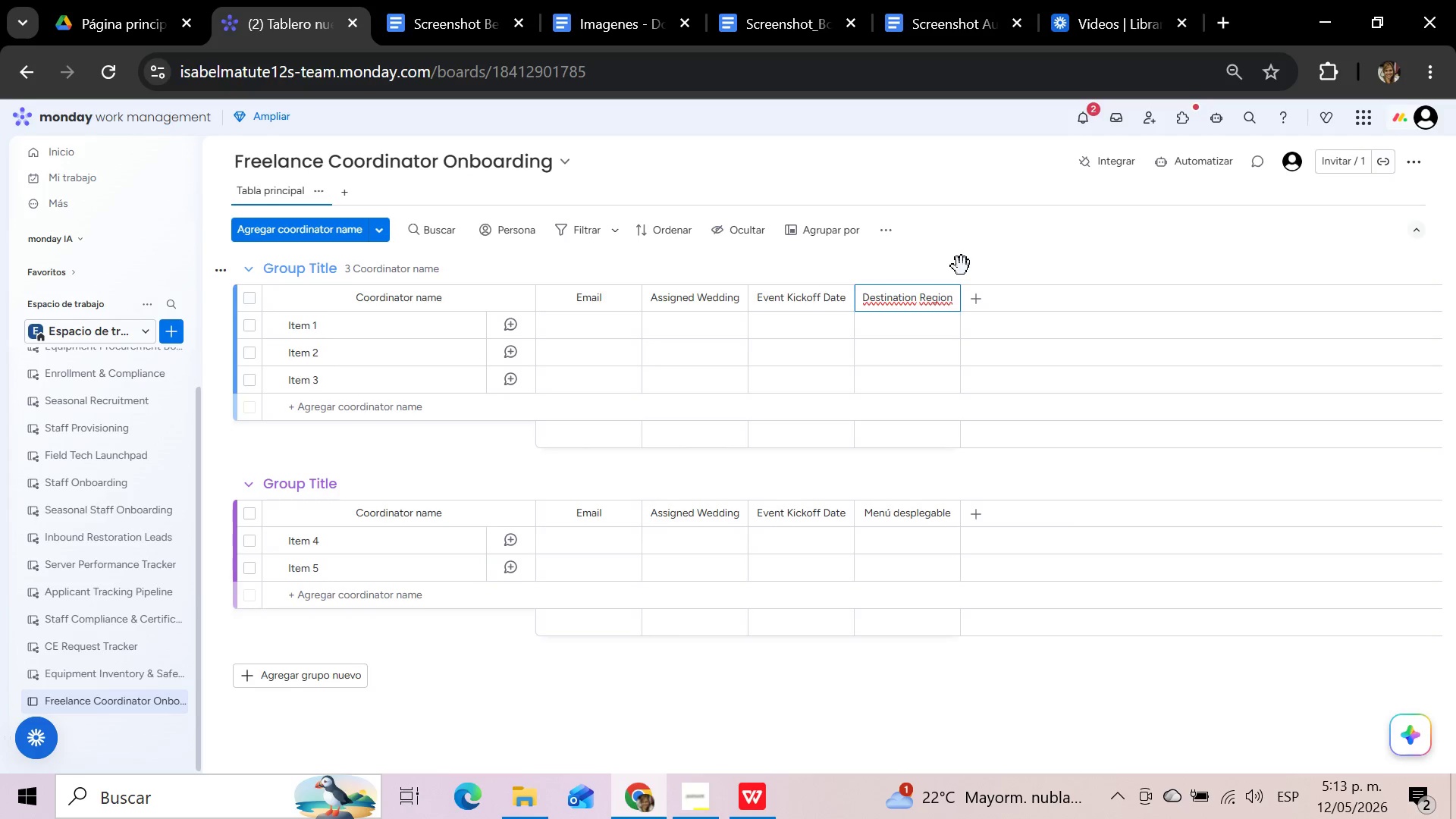 
left_click([962, 266])
 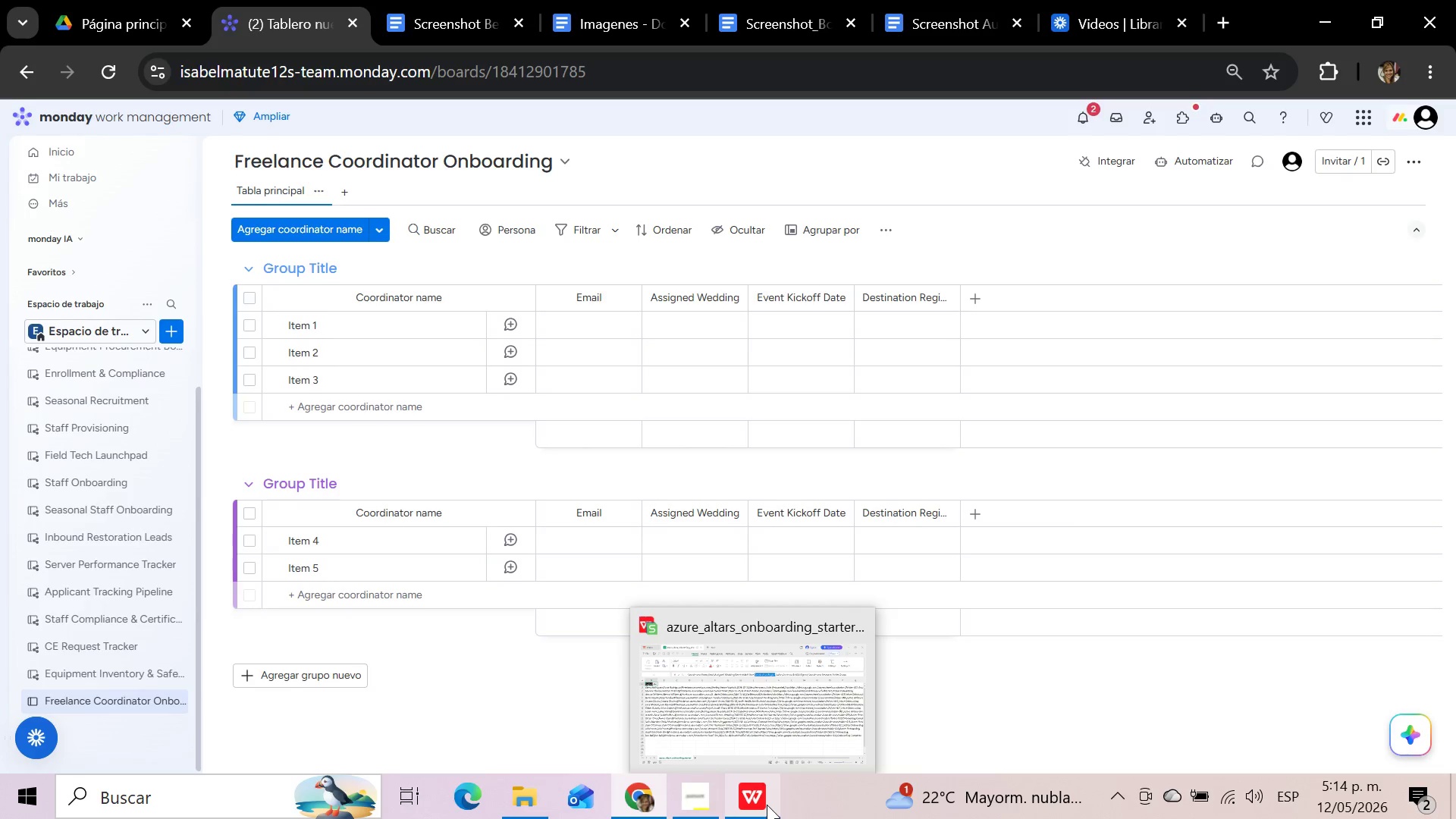 
wait(34.14)
 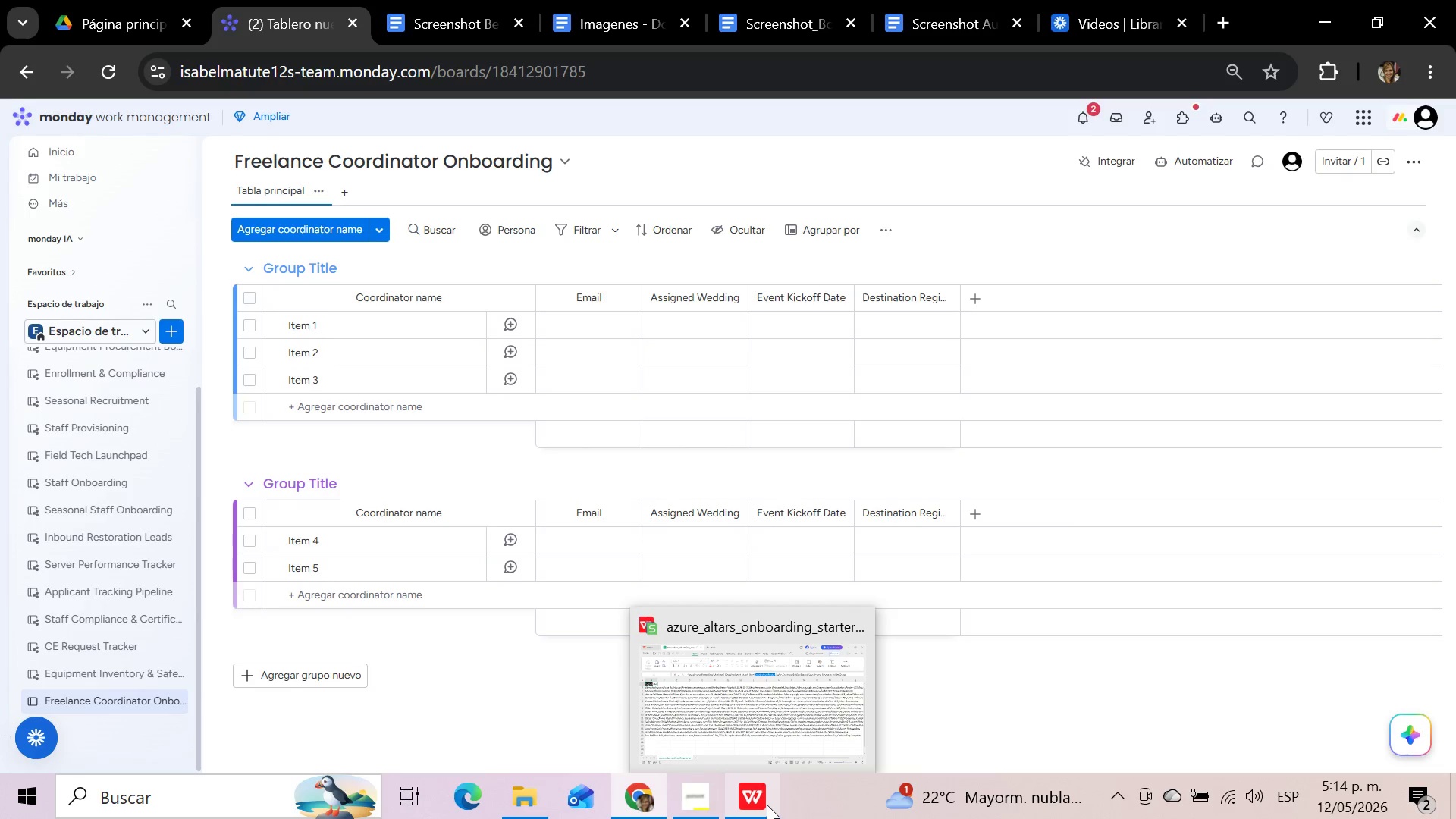 
left_click([767, 805])
 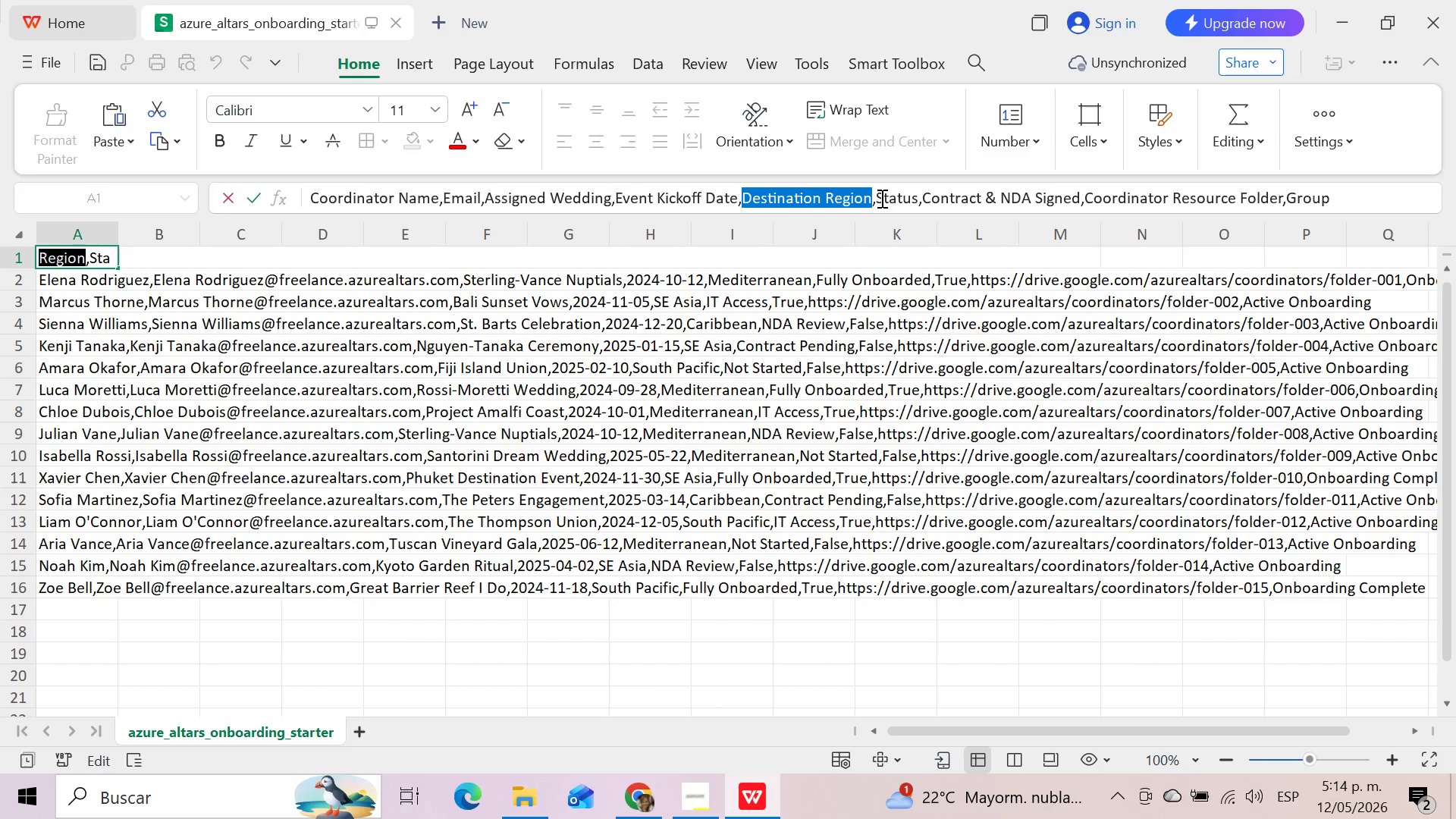 
left_click_drag(start_coordinate=[877, 195], to_coordinate=[916, 195])
 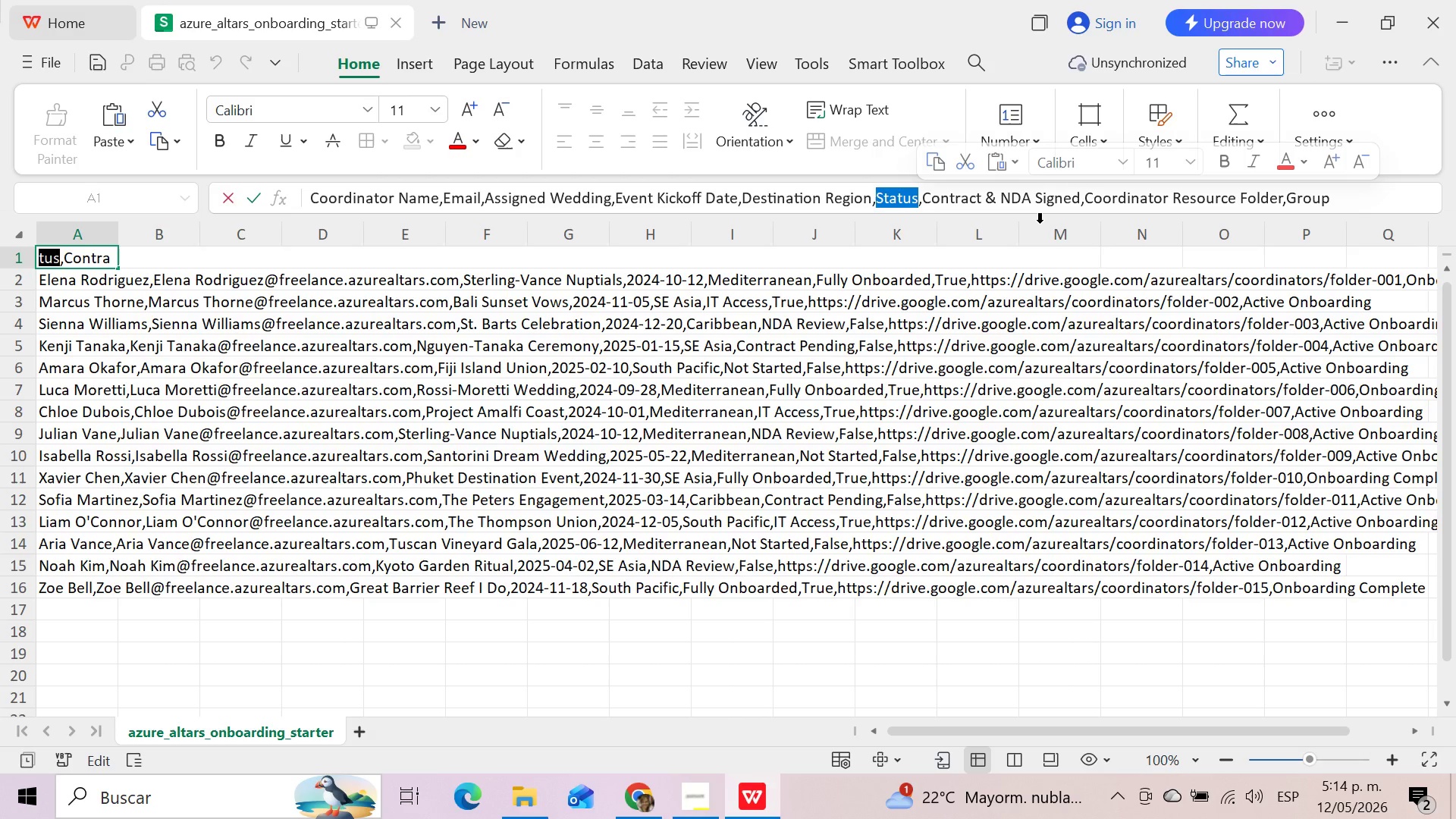 
key(Control+C)
 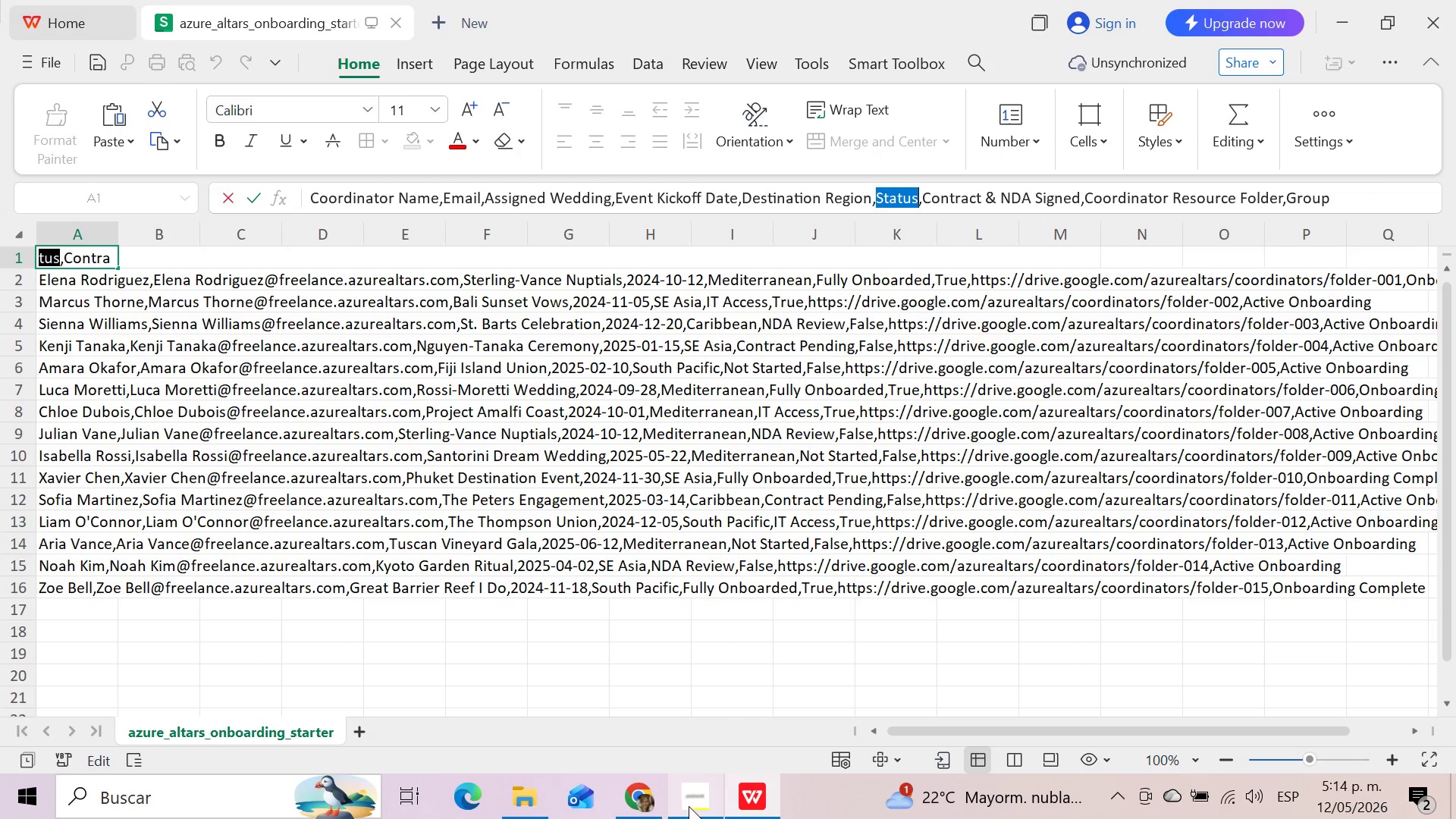 
left_click([644, 799])
 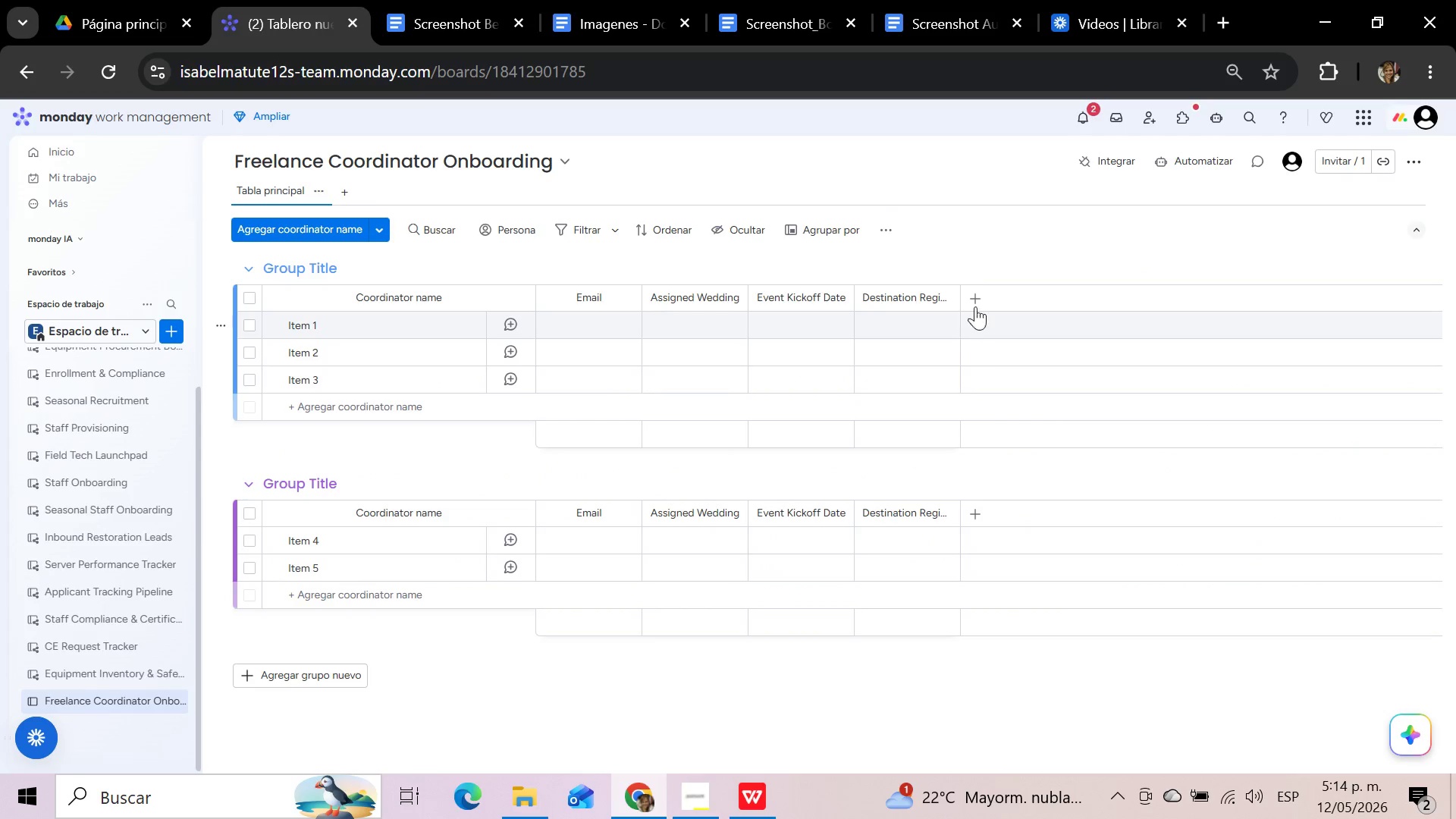 
left_click([979, 297])
 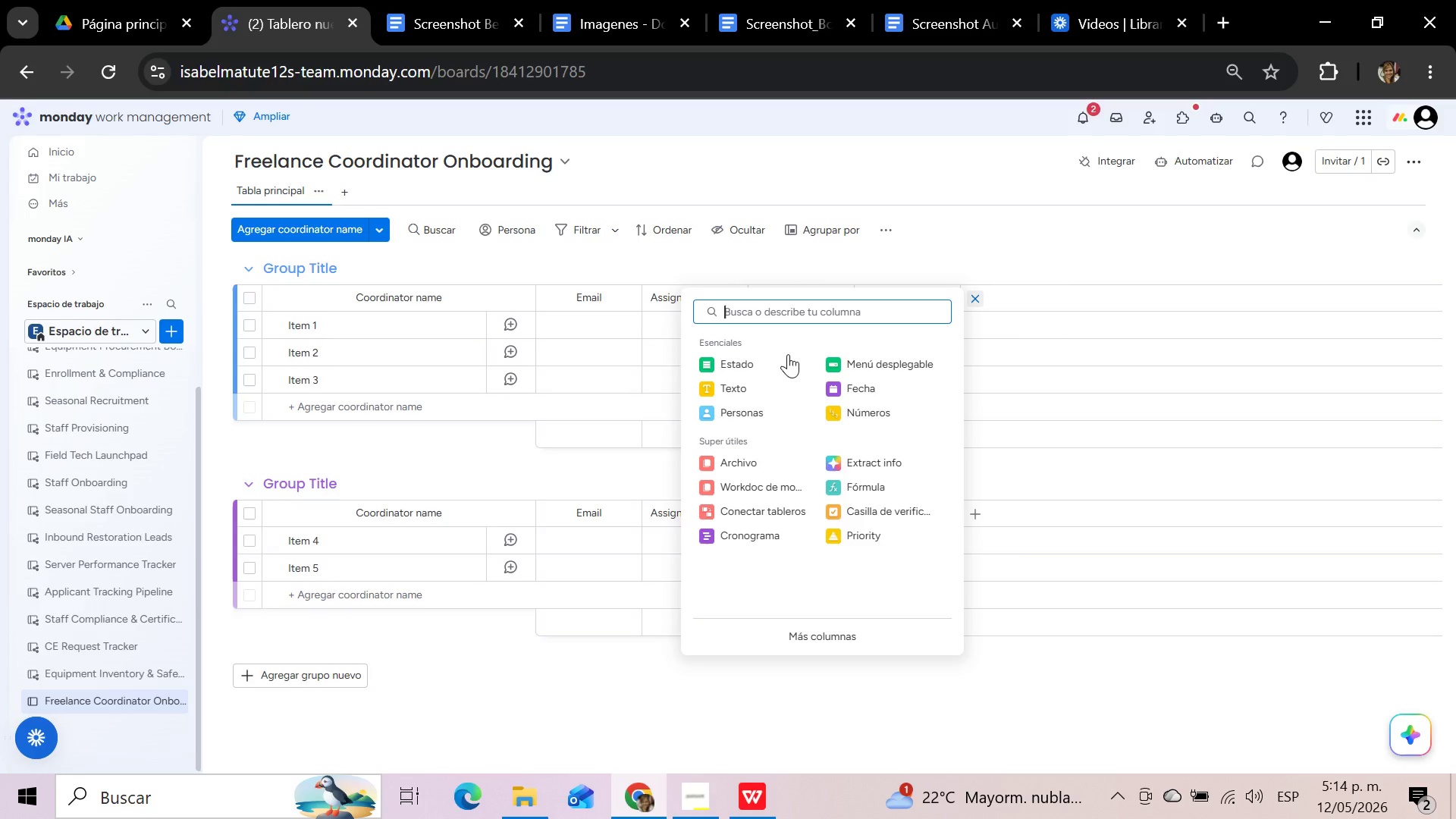 
left_click([764, 361])
 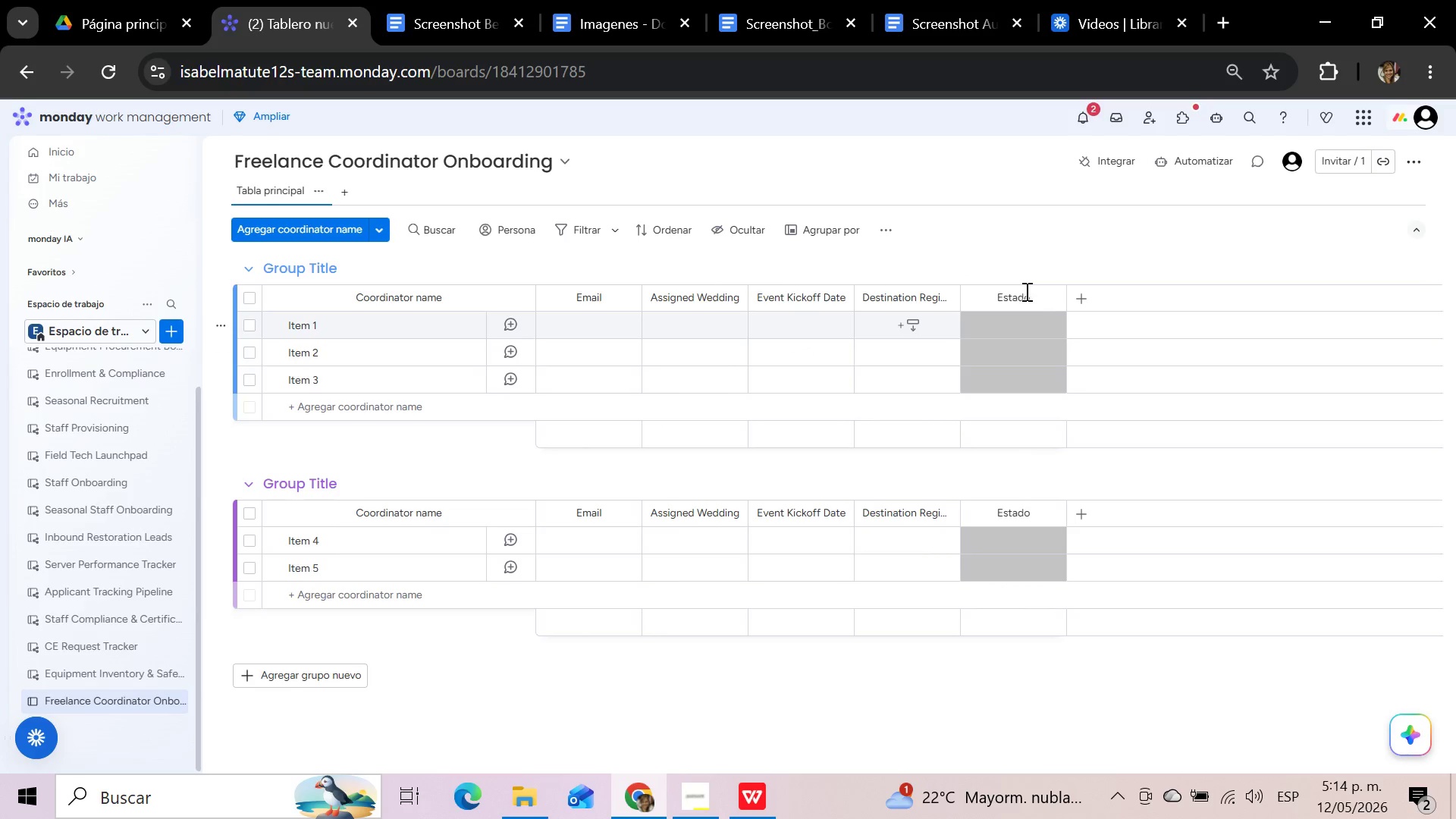 
left_click([1025, 291])
 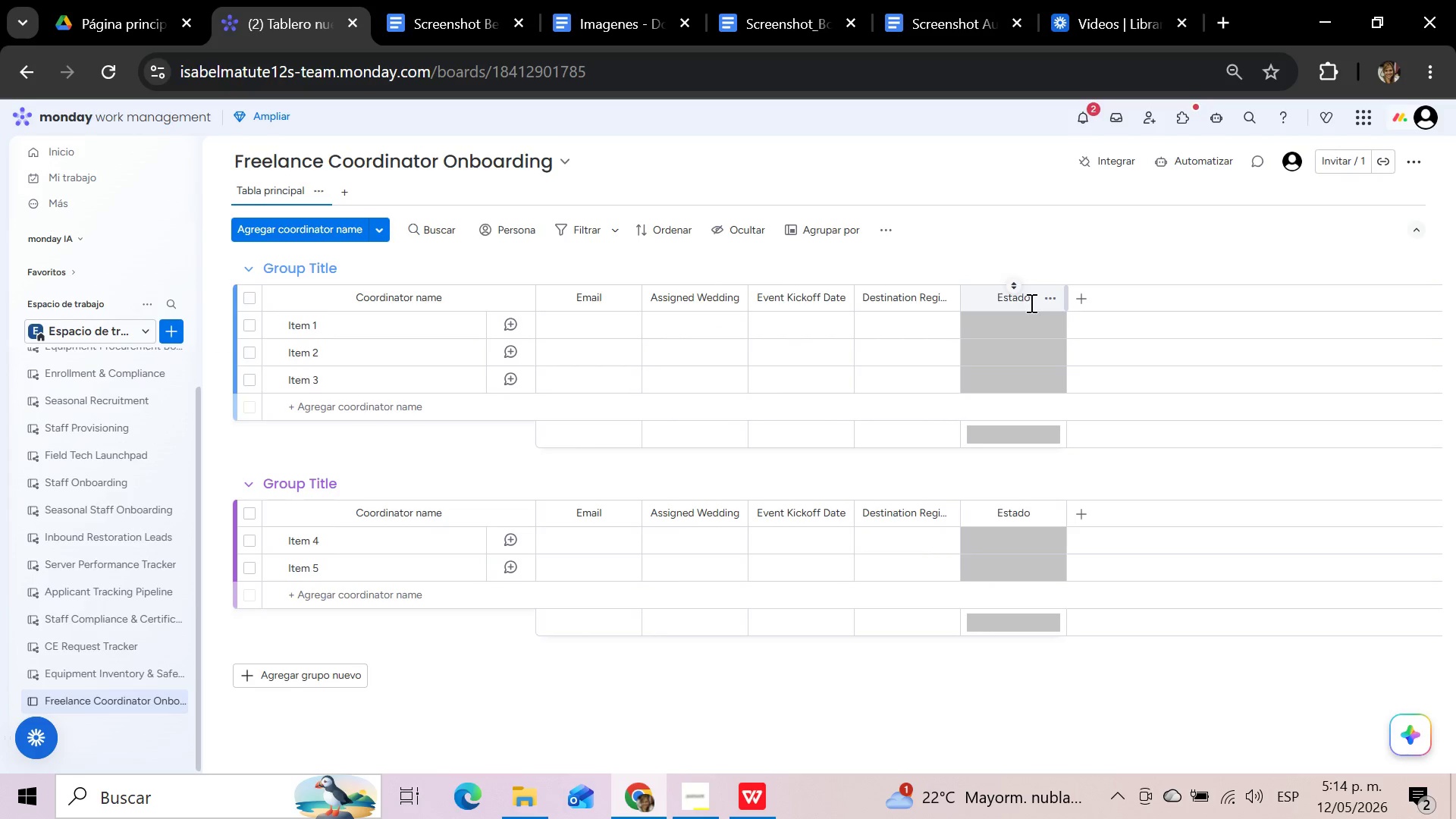 
left_click([1030, 303])
 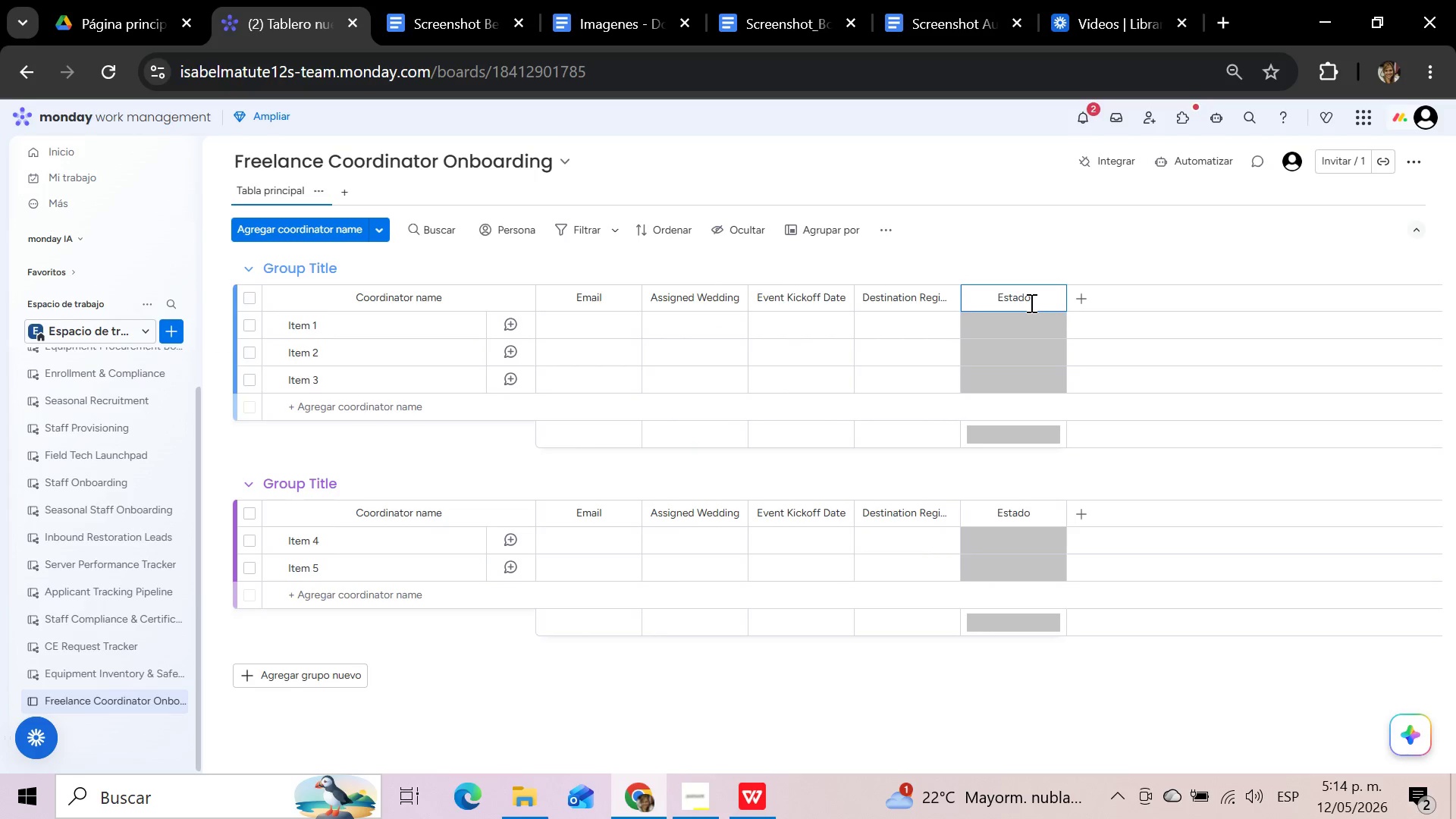 
hold_key(key=Backspace, duration=1.19)
 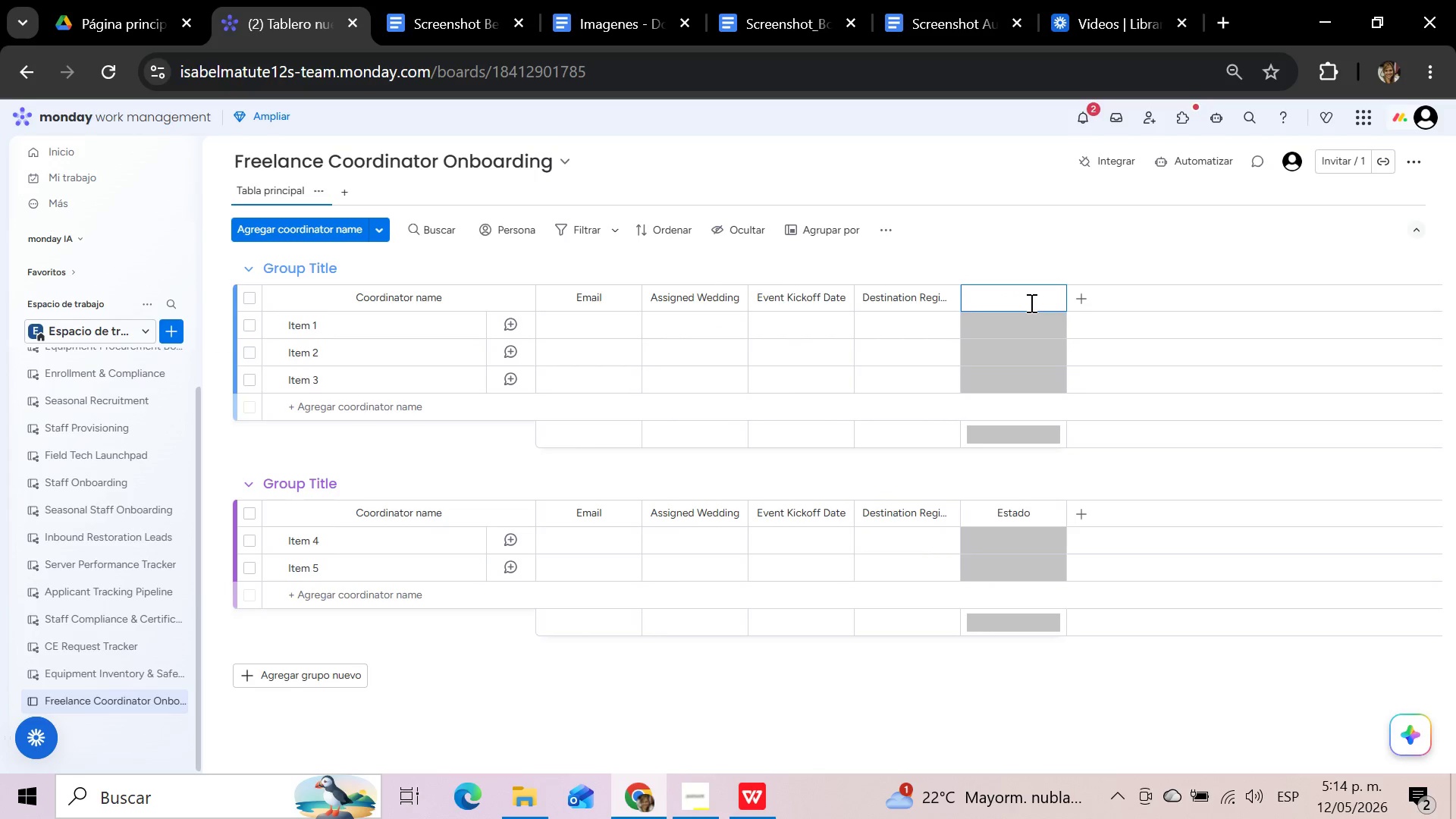 
key(Control+V)
 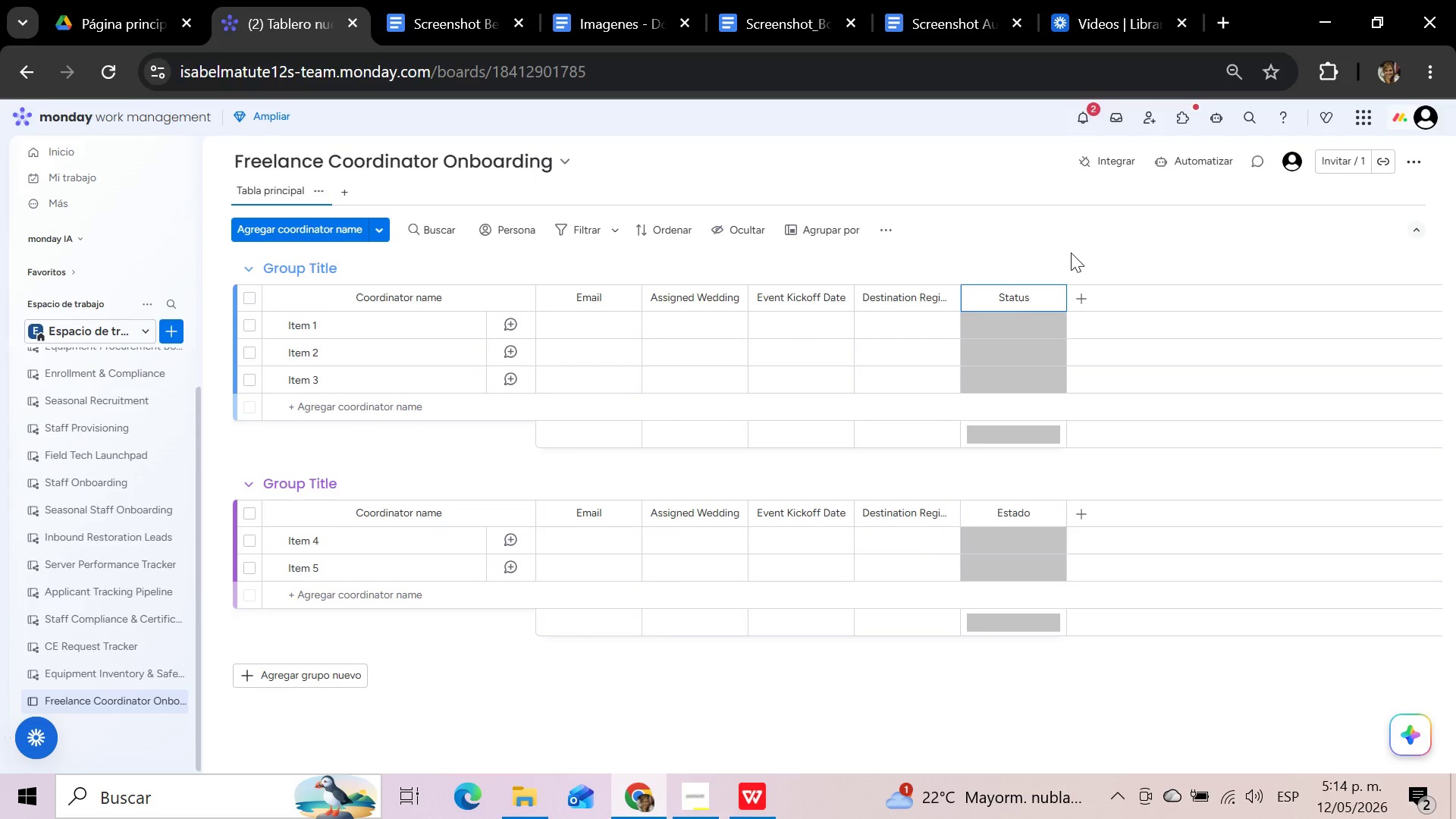 
left_click([1071, 253])
 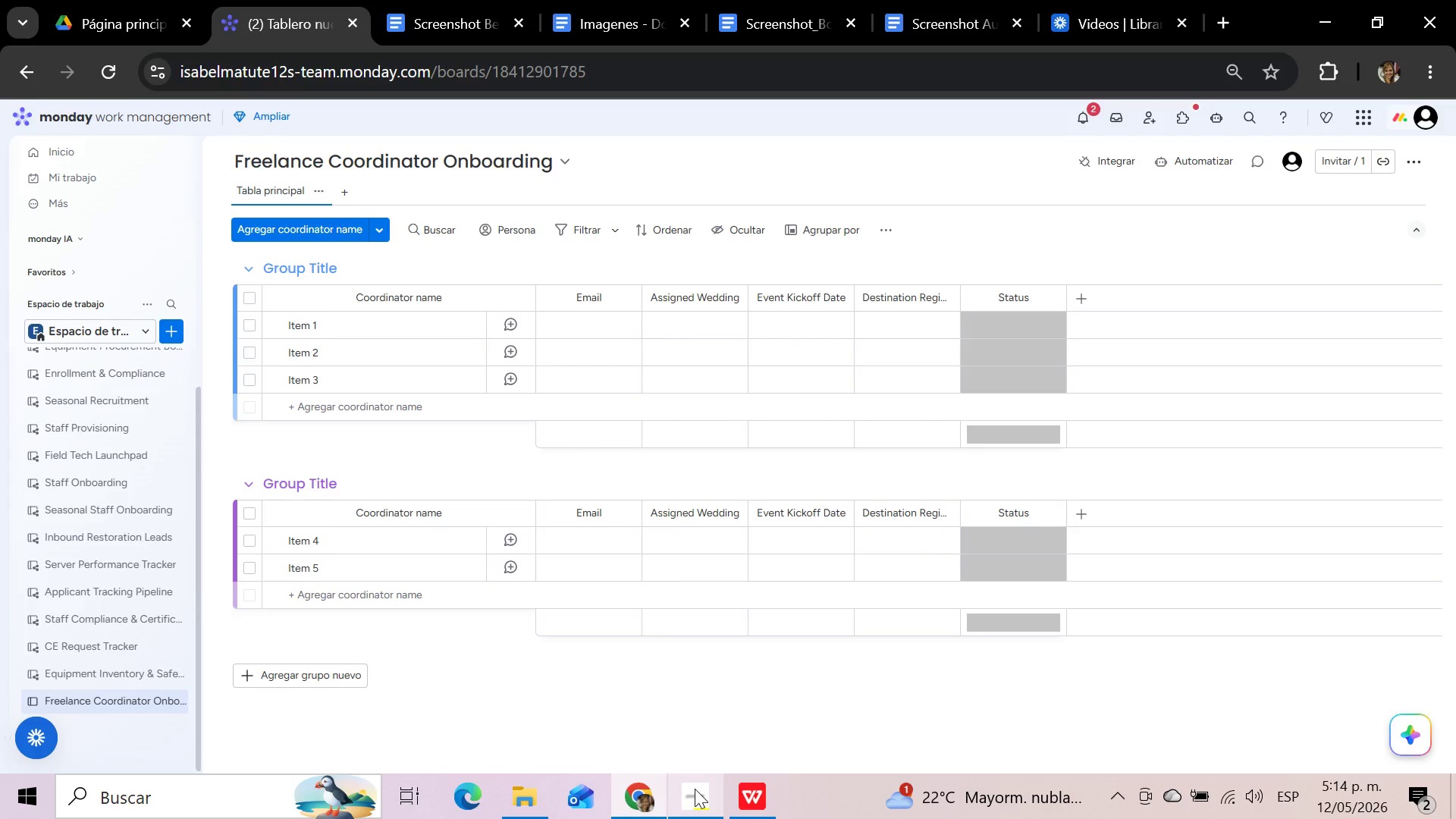 
left_click([747, 805])
 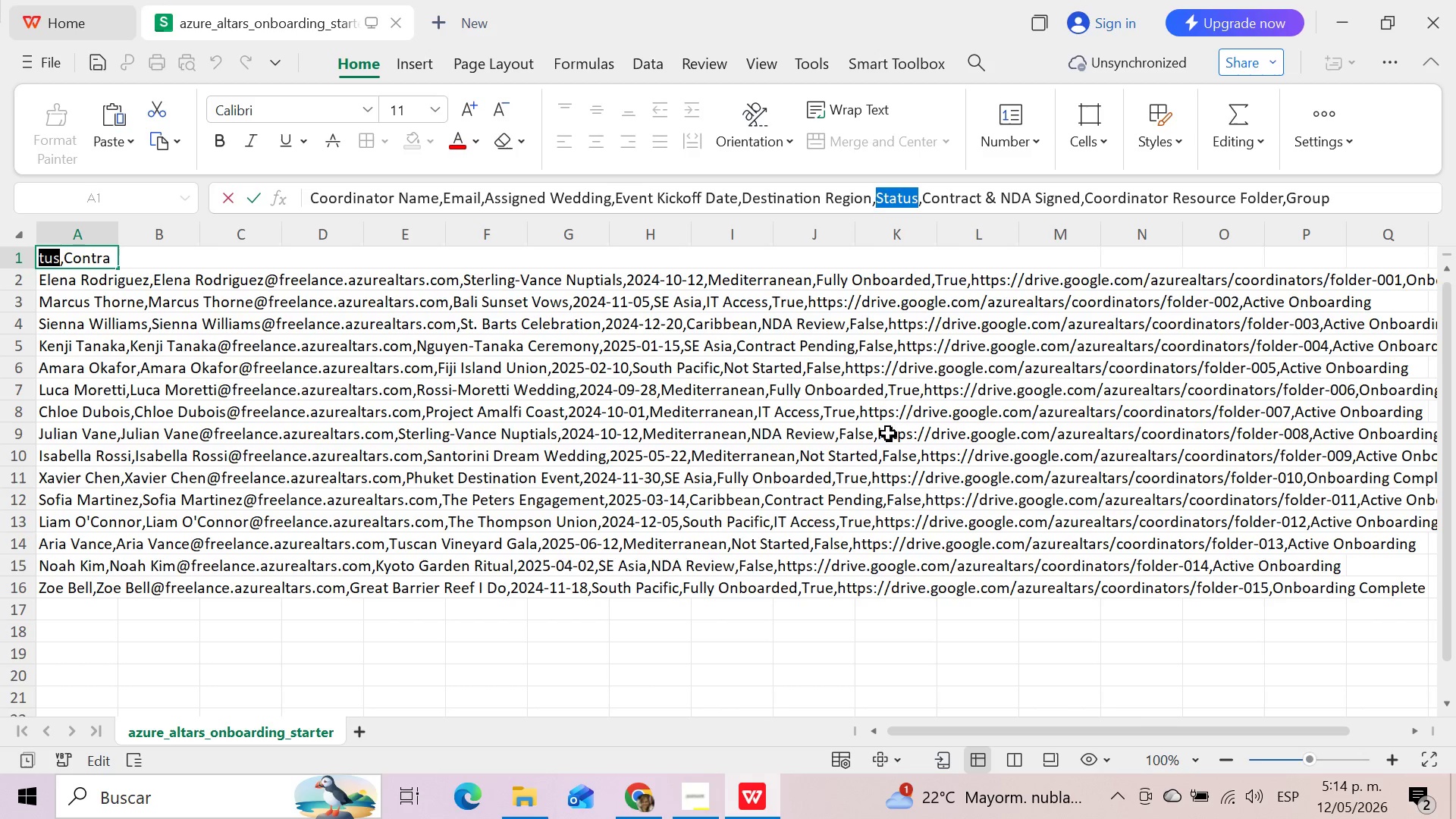 
wait(11.02)
 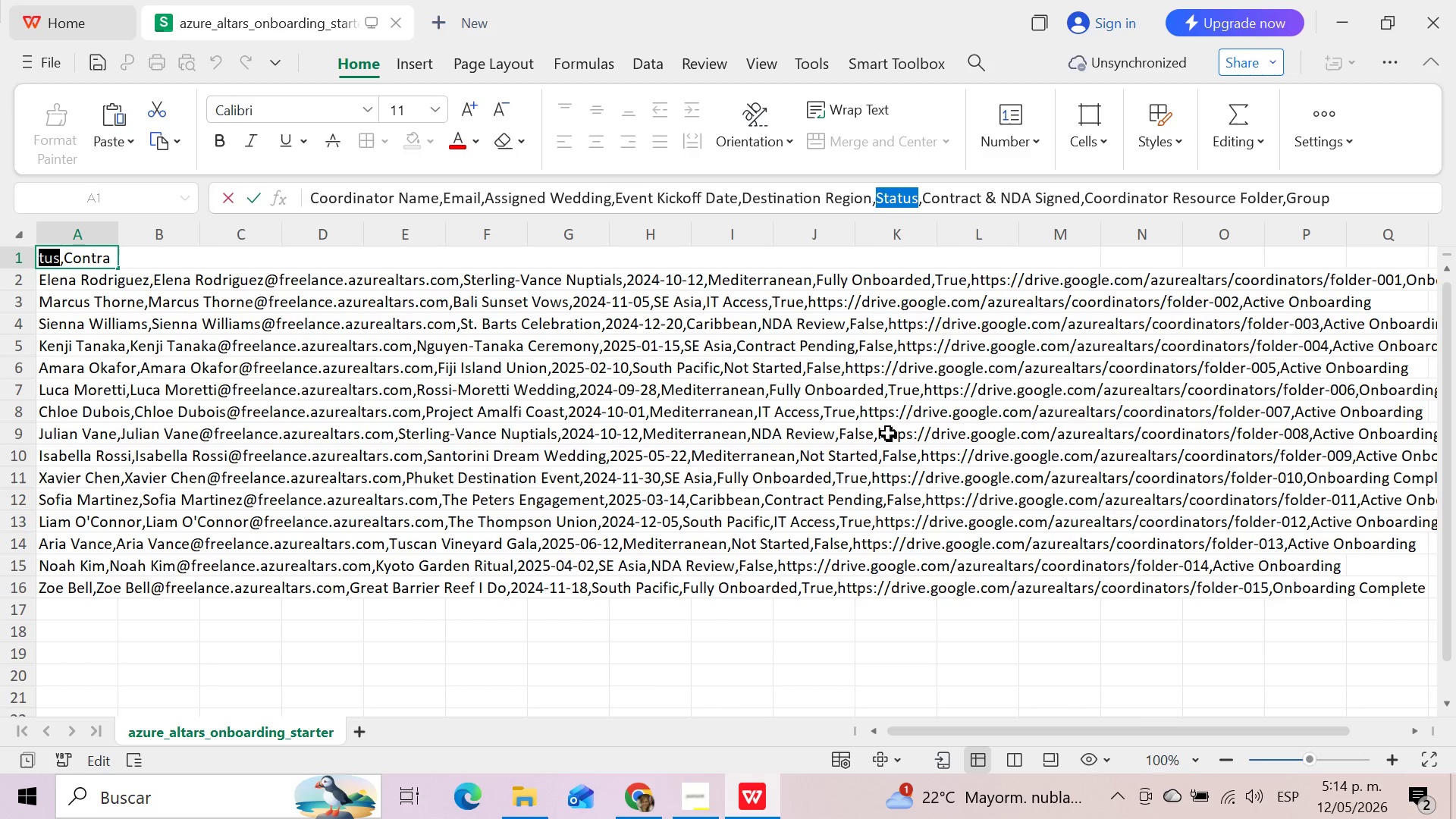 
left_click([687, 806])